 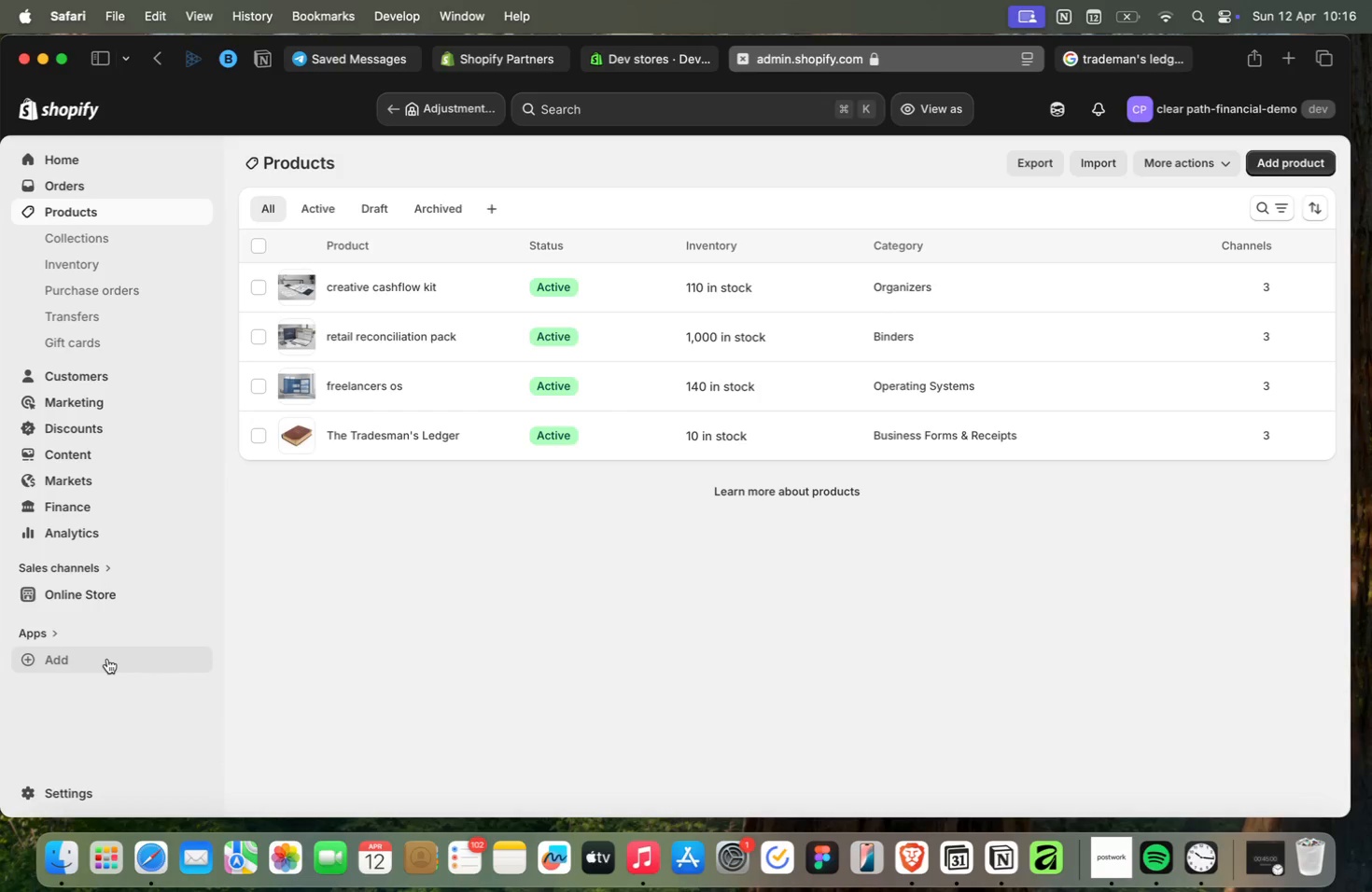 
mouse_move([299, 649])
 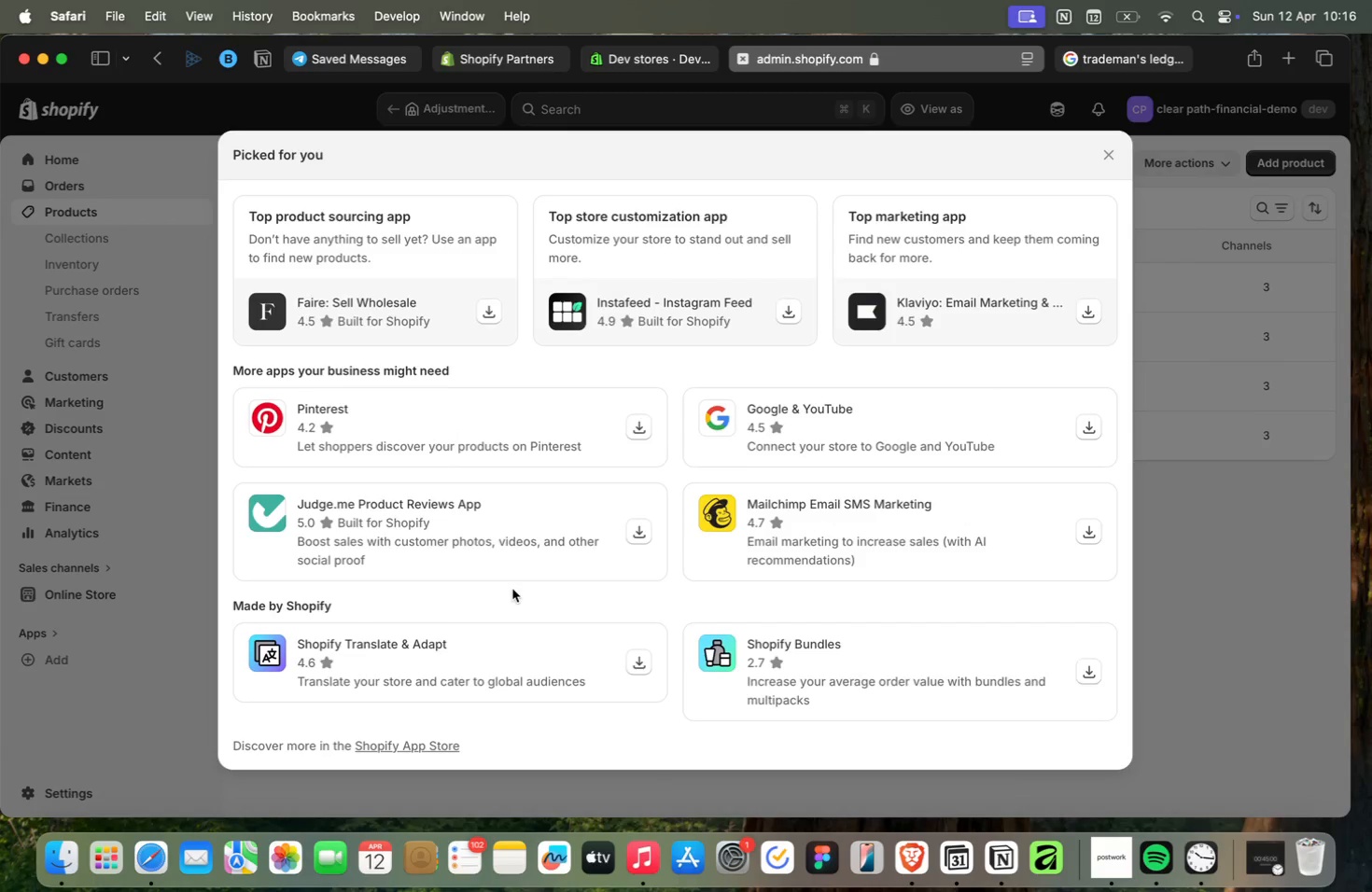 
scroll: coordinate [512, 589], scroll_direction: up, amount: 2.0
 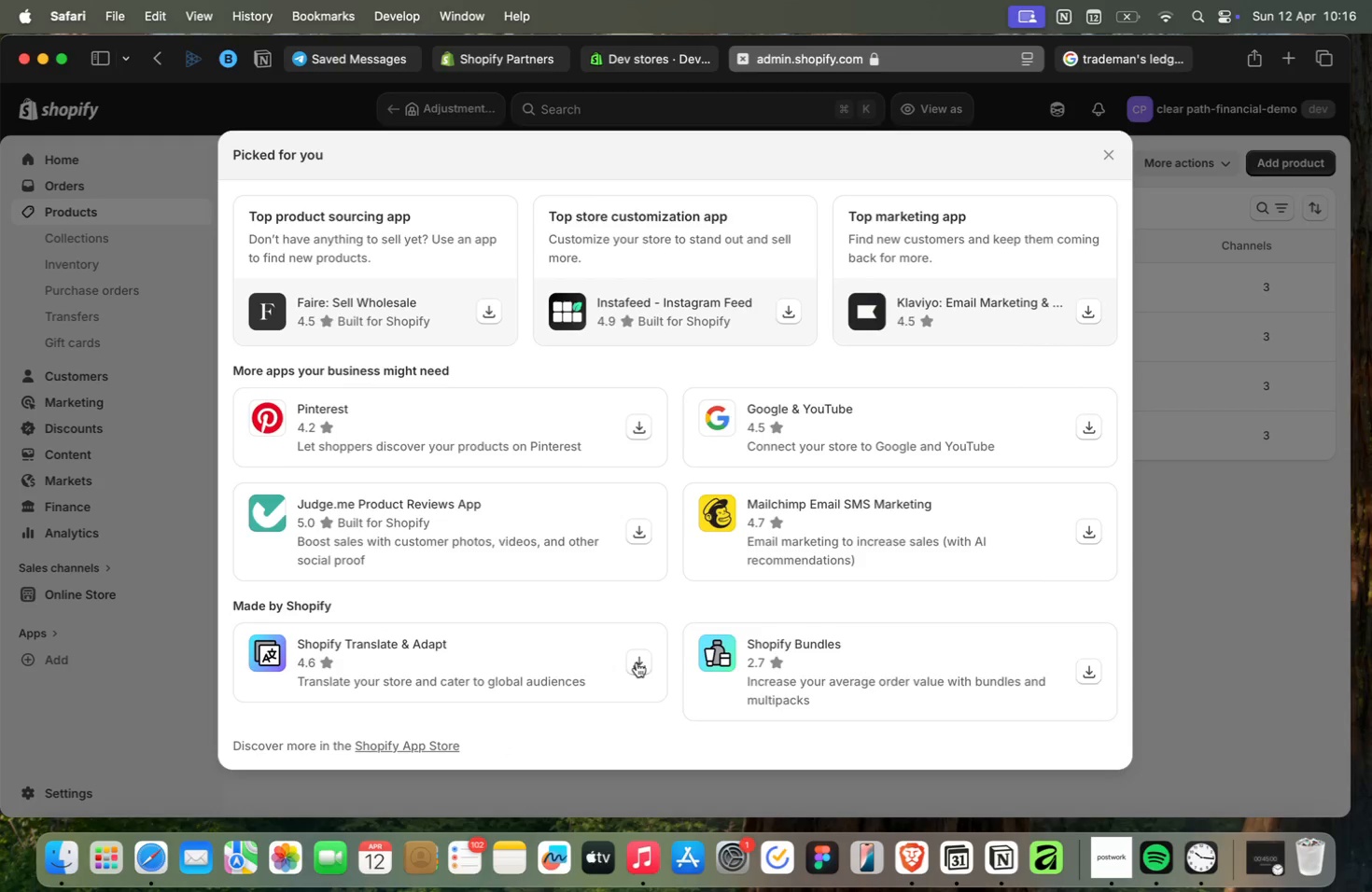 
wait(10.82)
 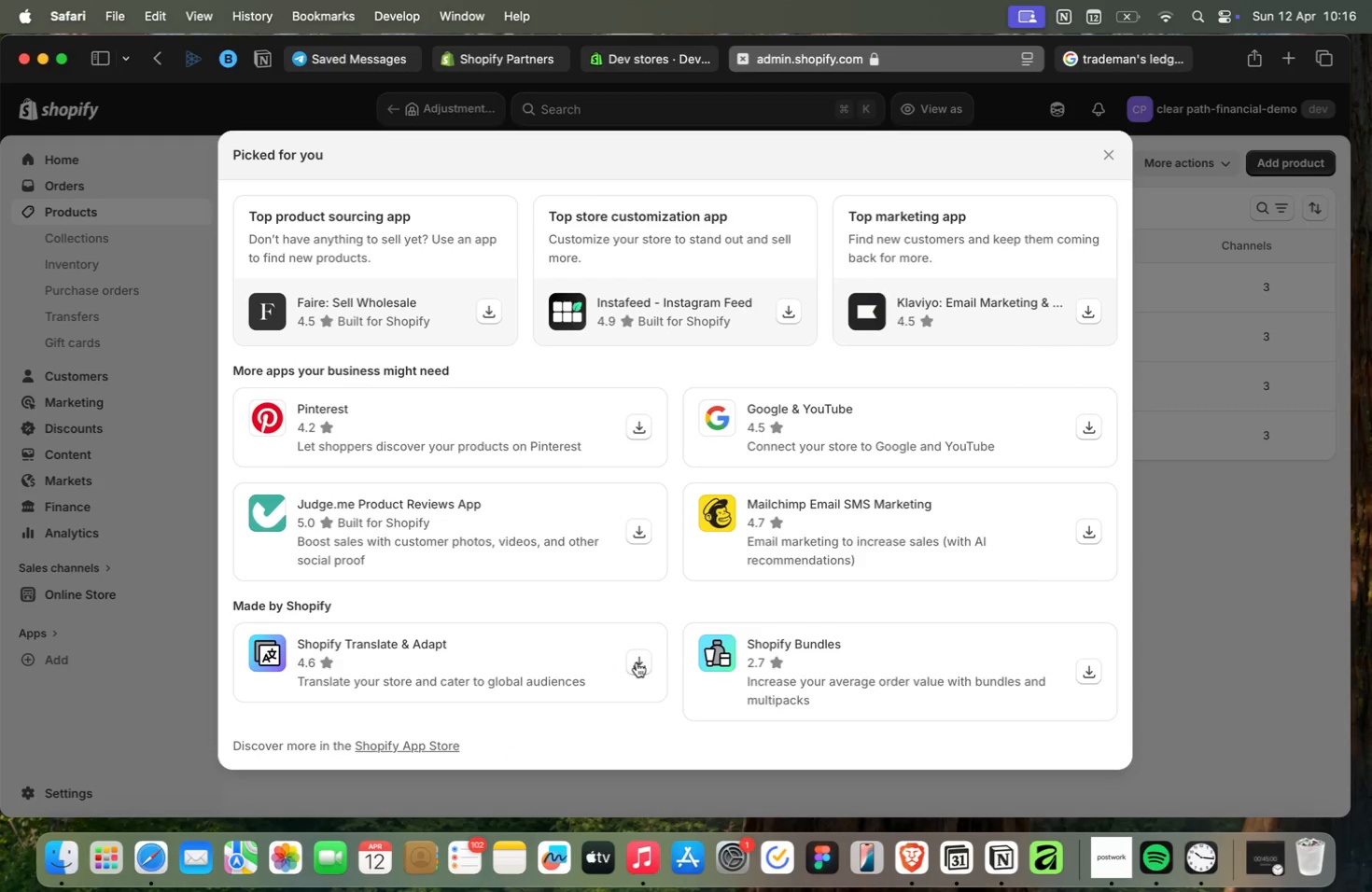 
left_click([397, 746])